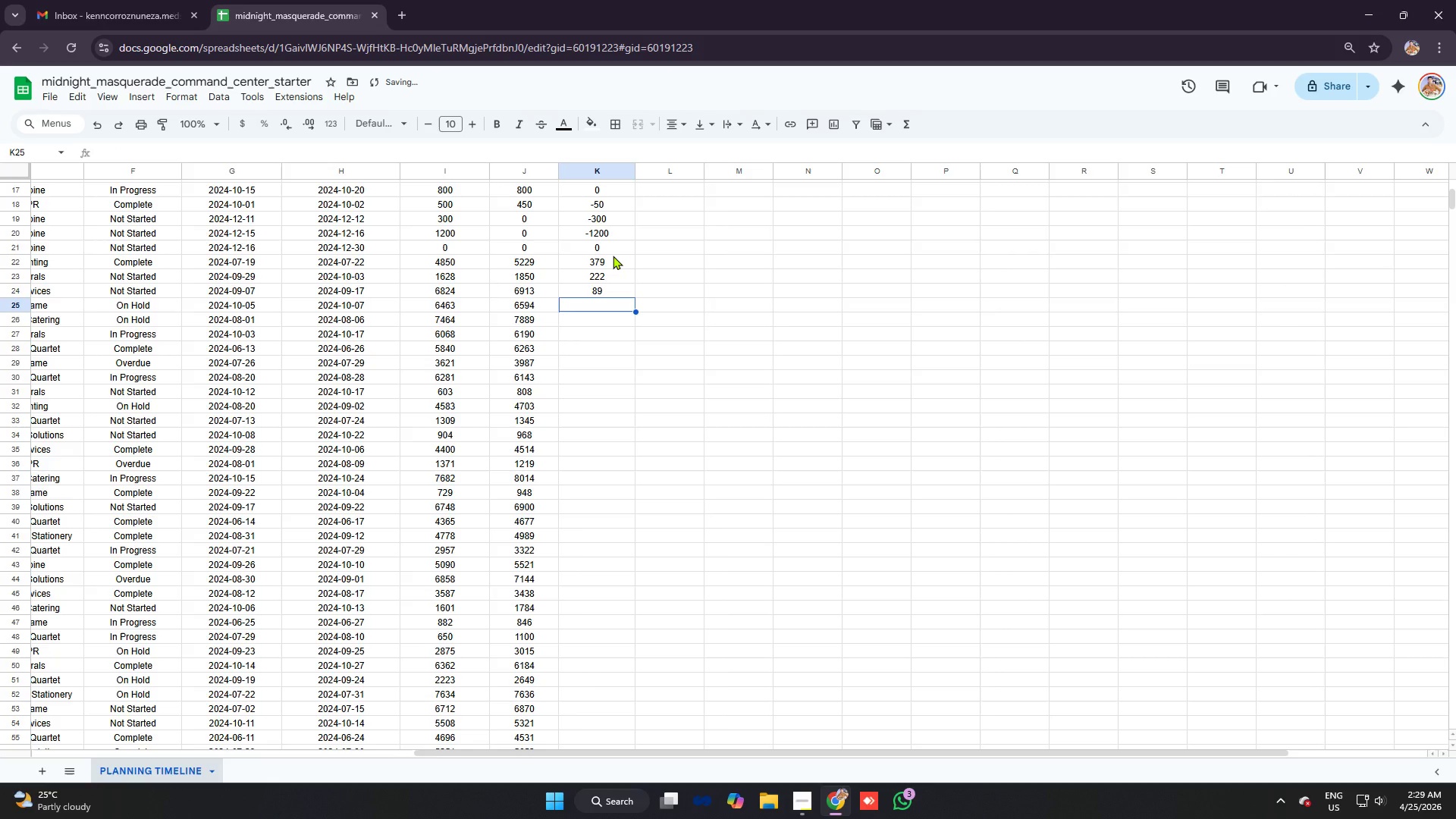 
type(=J25-I25)
 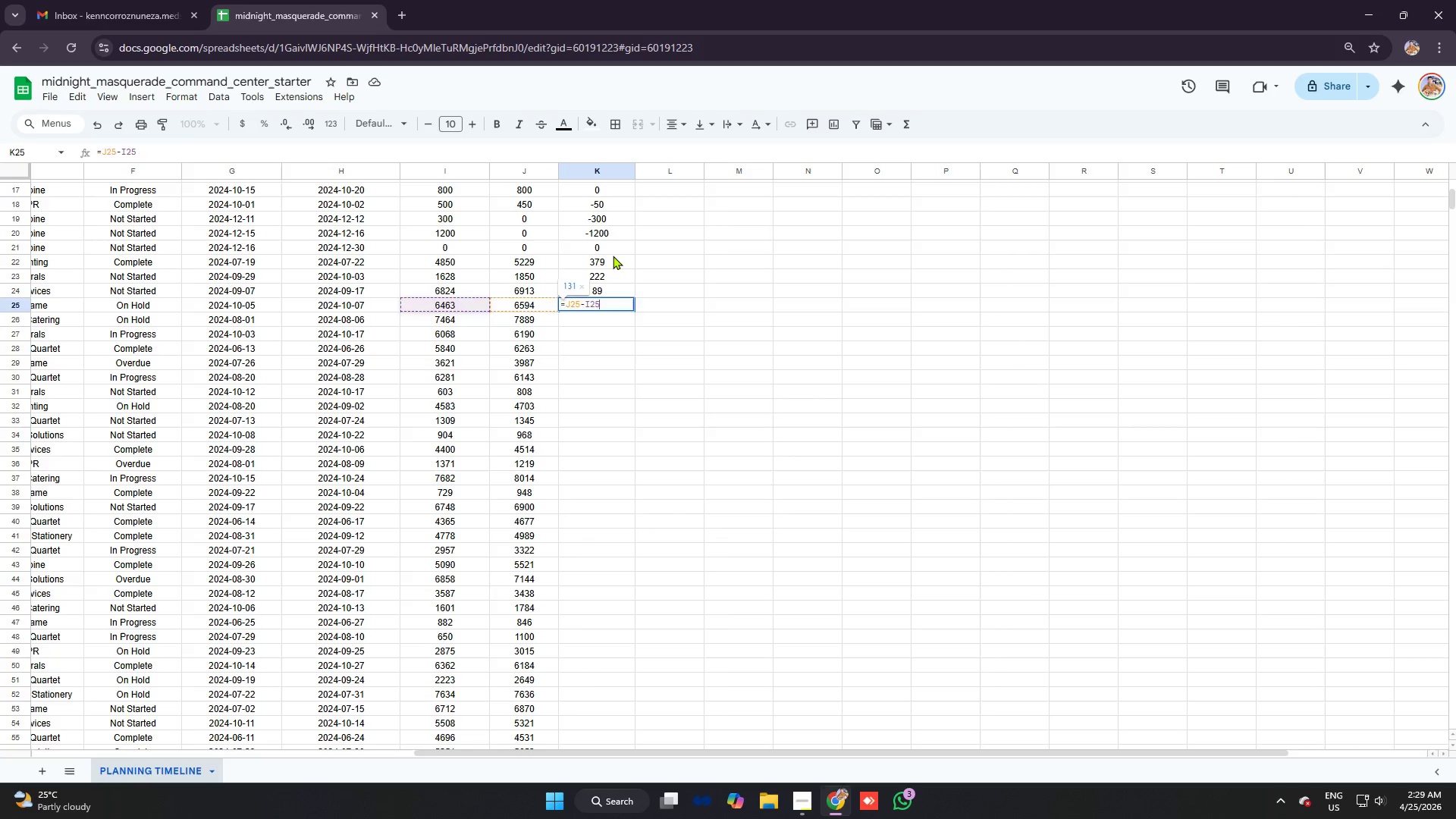 
key(Enter)
 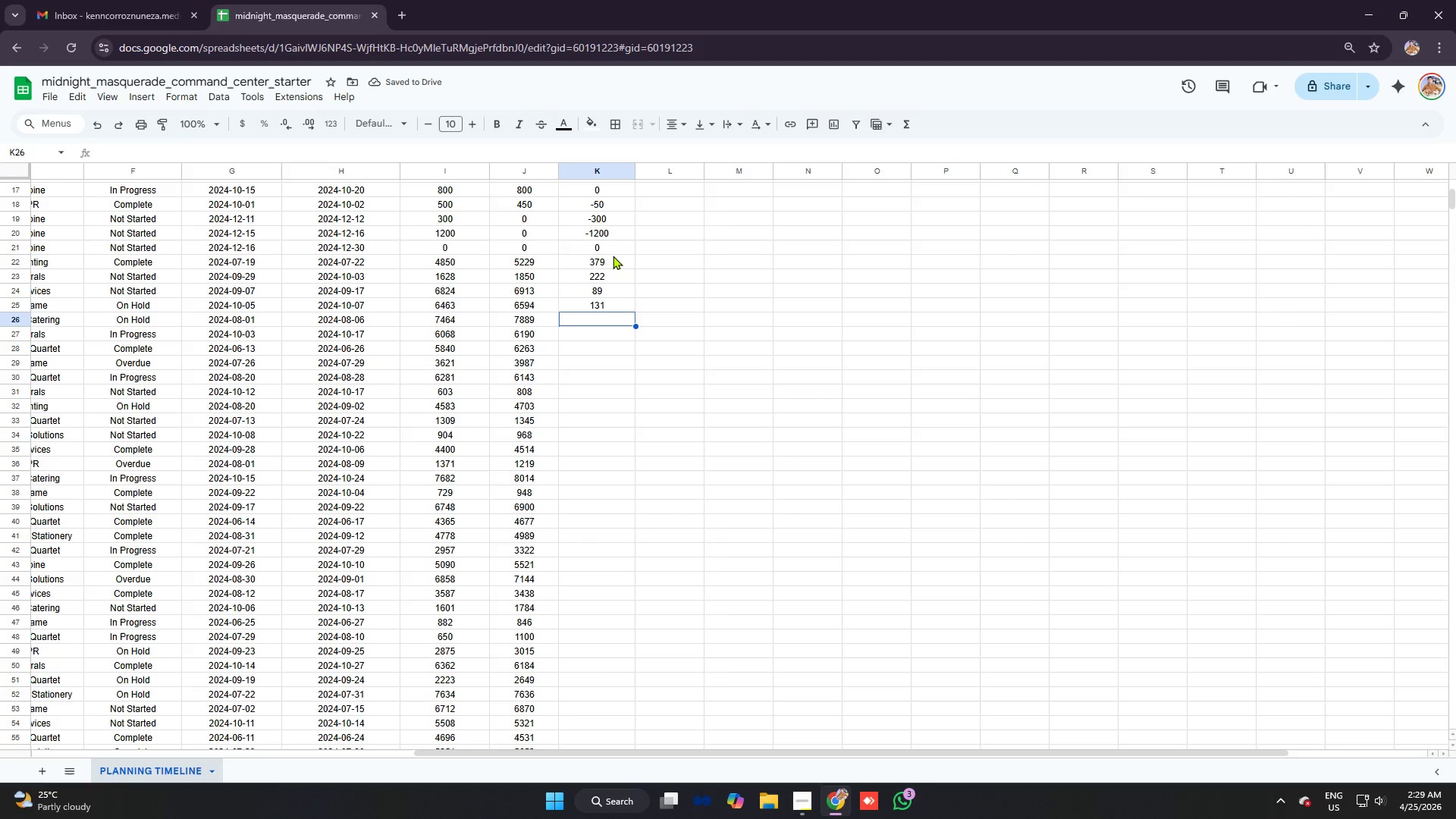 
scroll: coordinate [611, 289], scroll_direction: down, amount: 2.0
 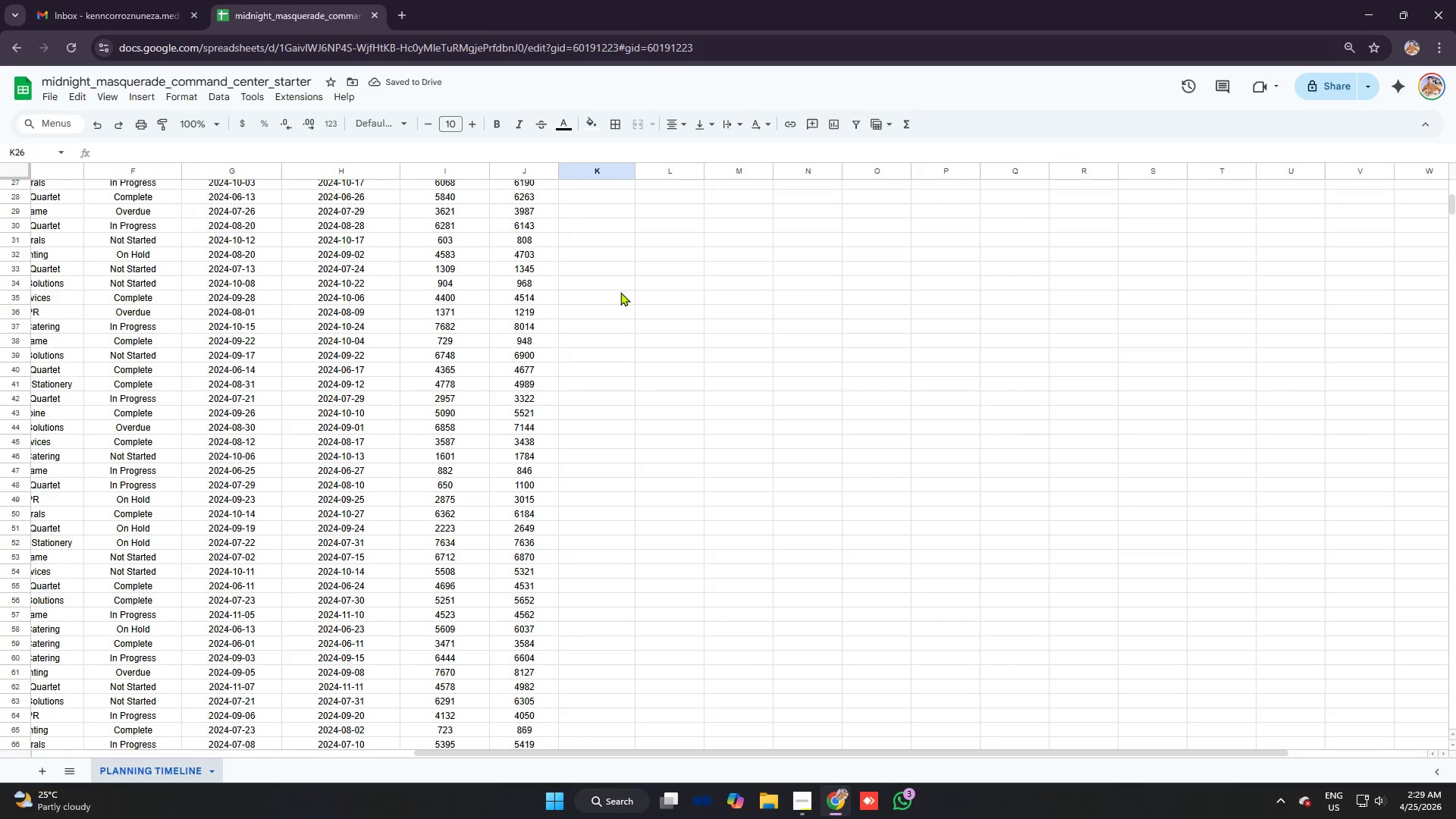 
scroll: coordinate [620, 292], scroll_direction: up, amount: 1.0
 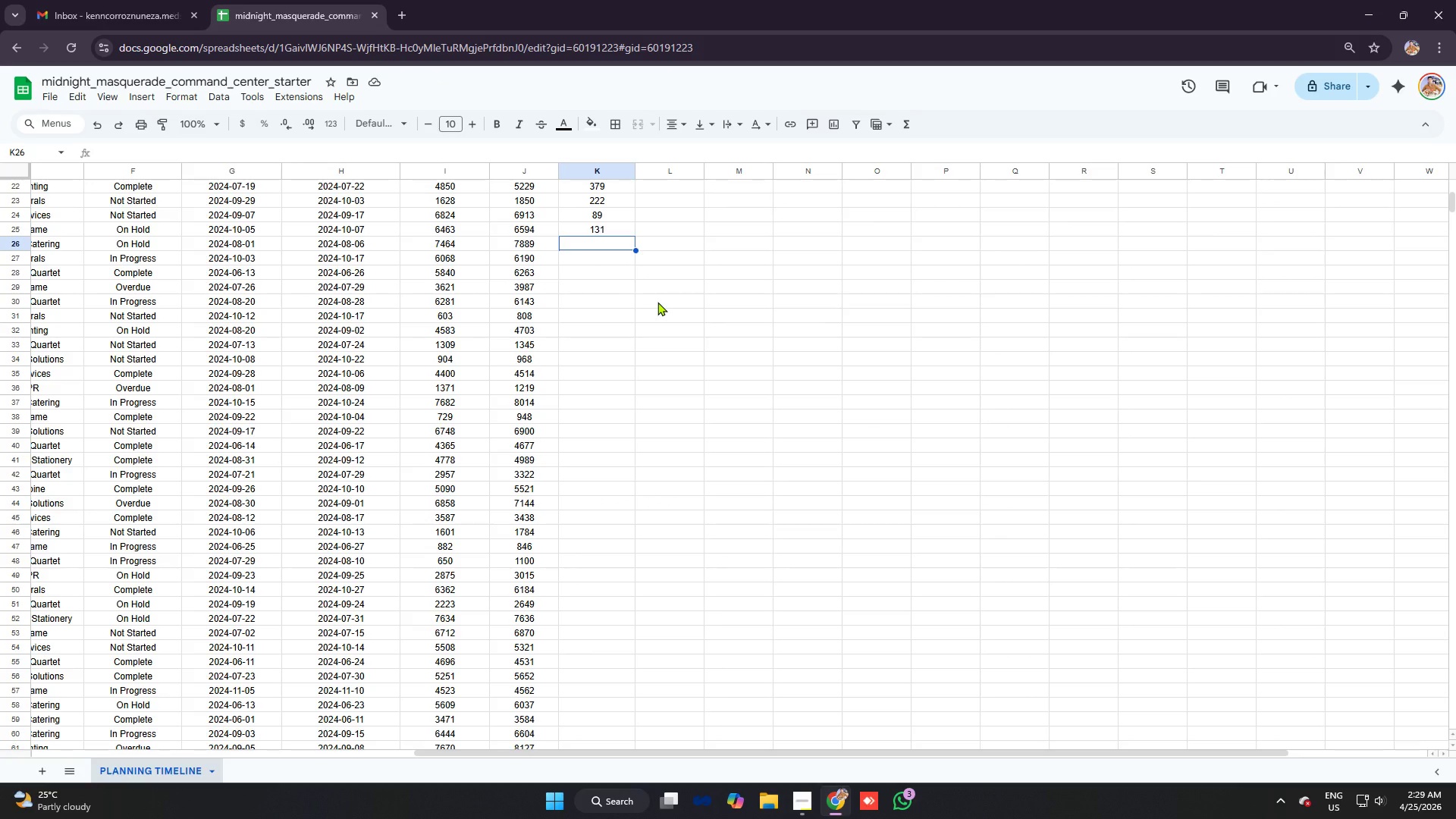 
type(=J26-I26)
 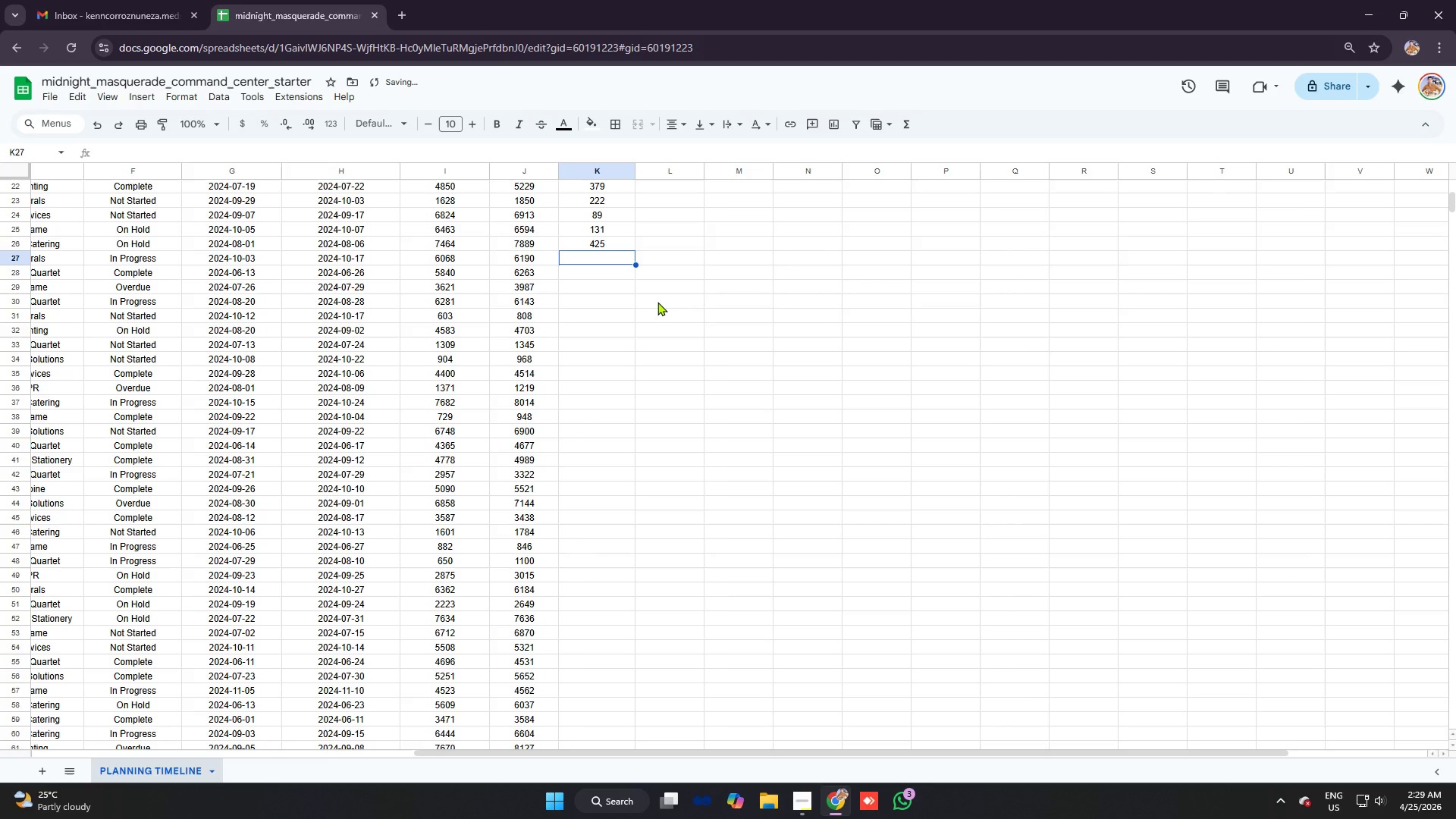 
key(Enter)
 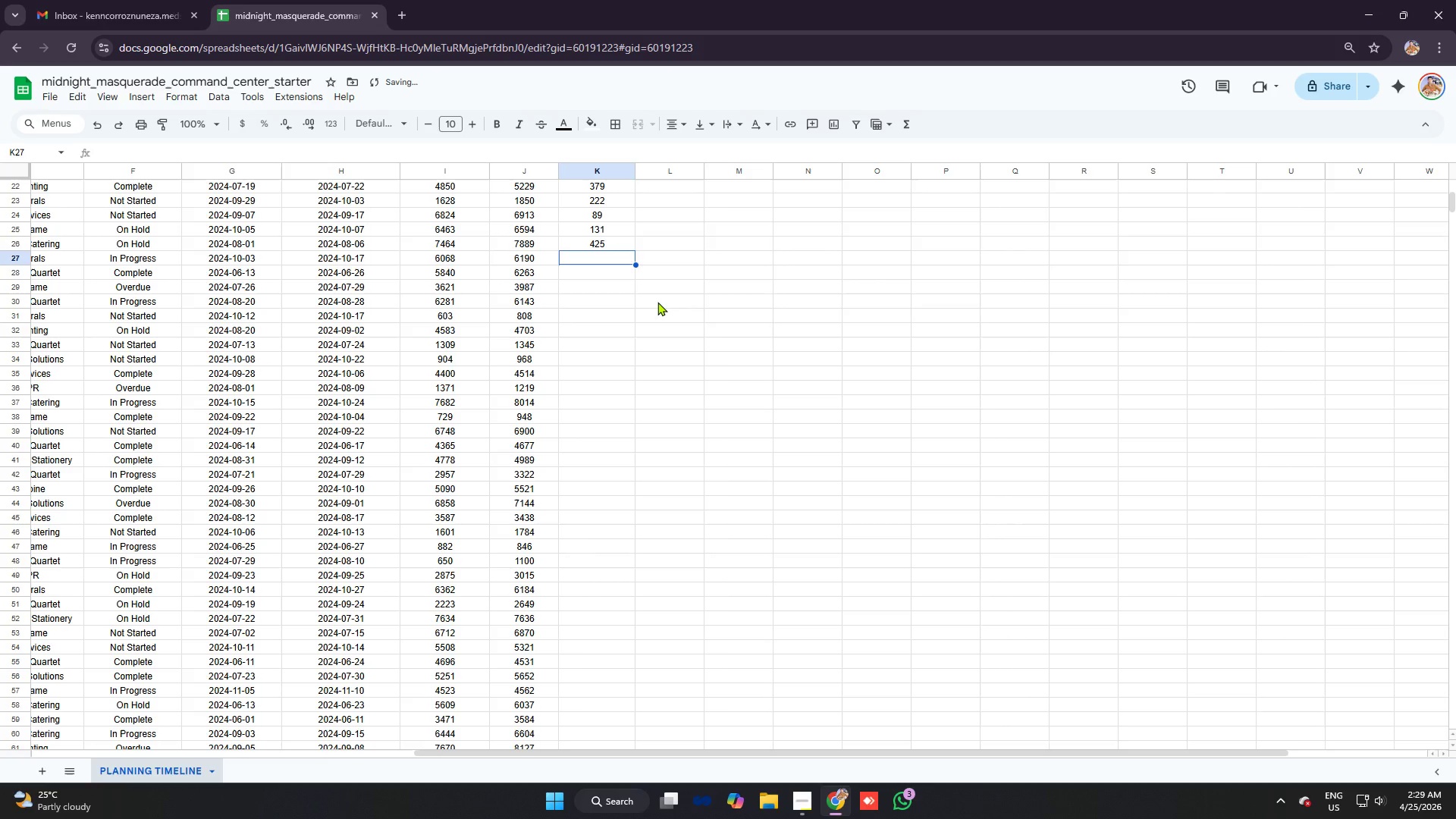 
type(=J27-I27)
 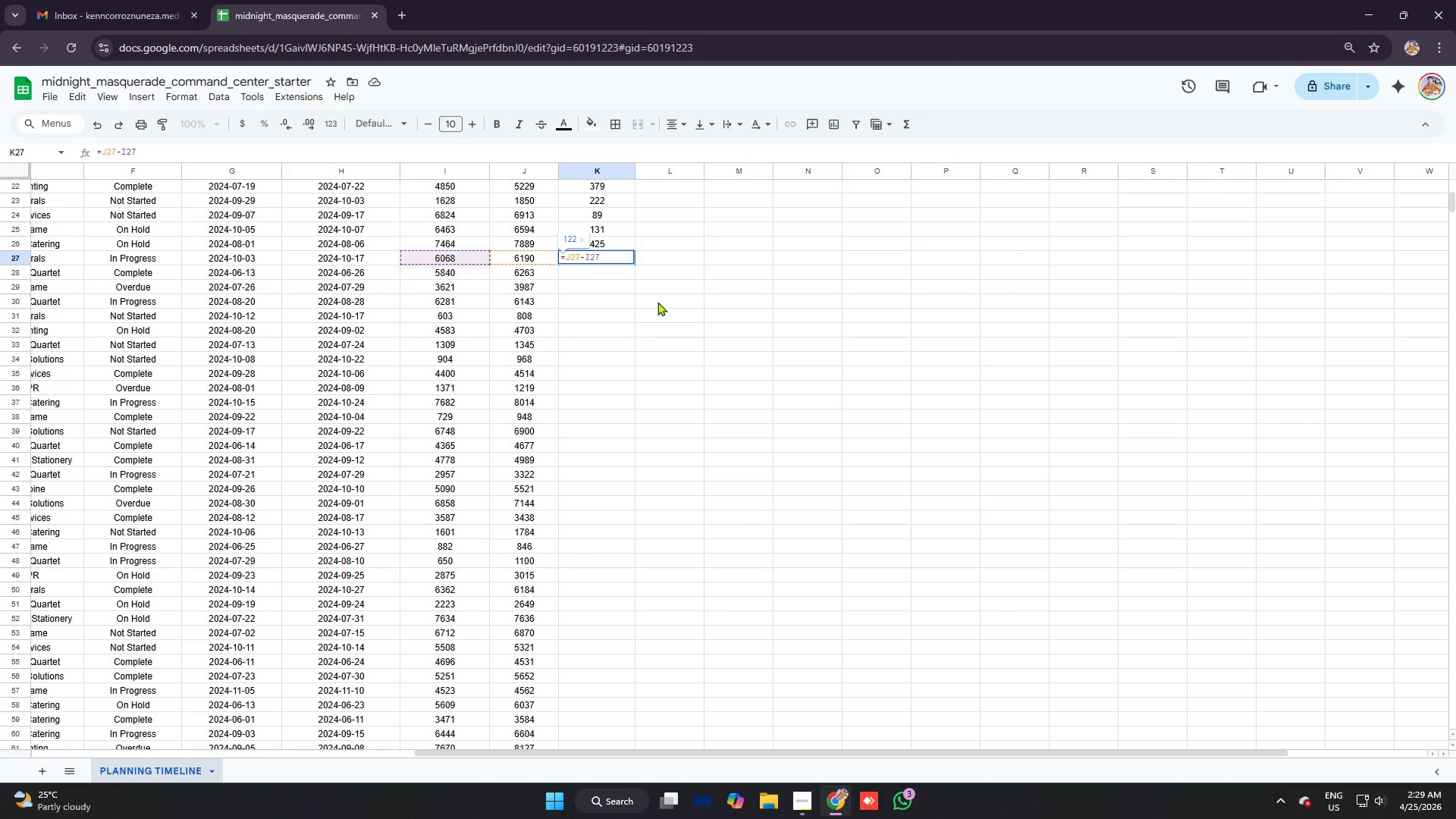 
key(Enter)
 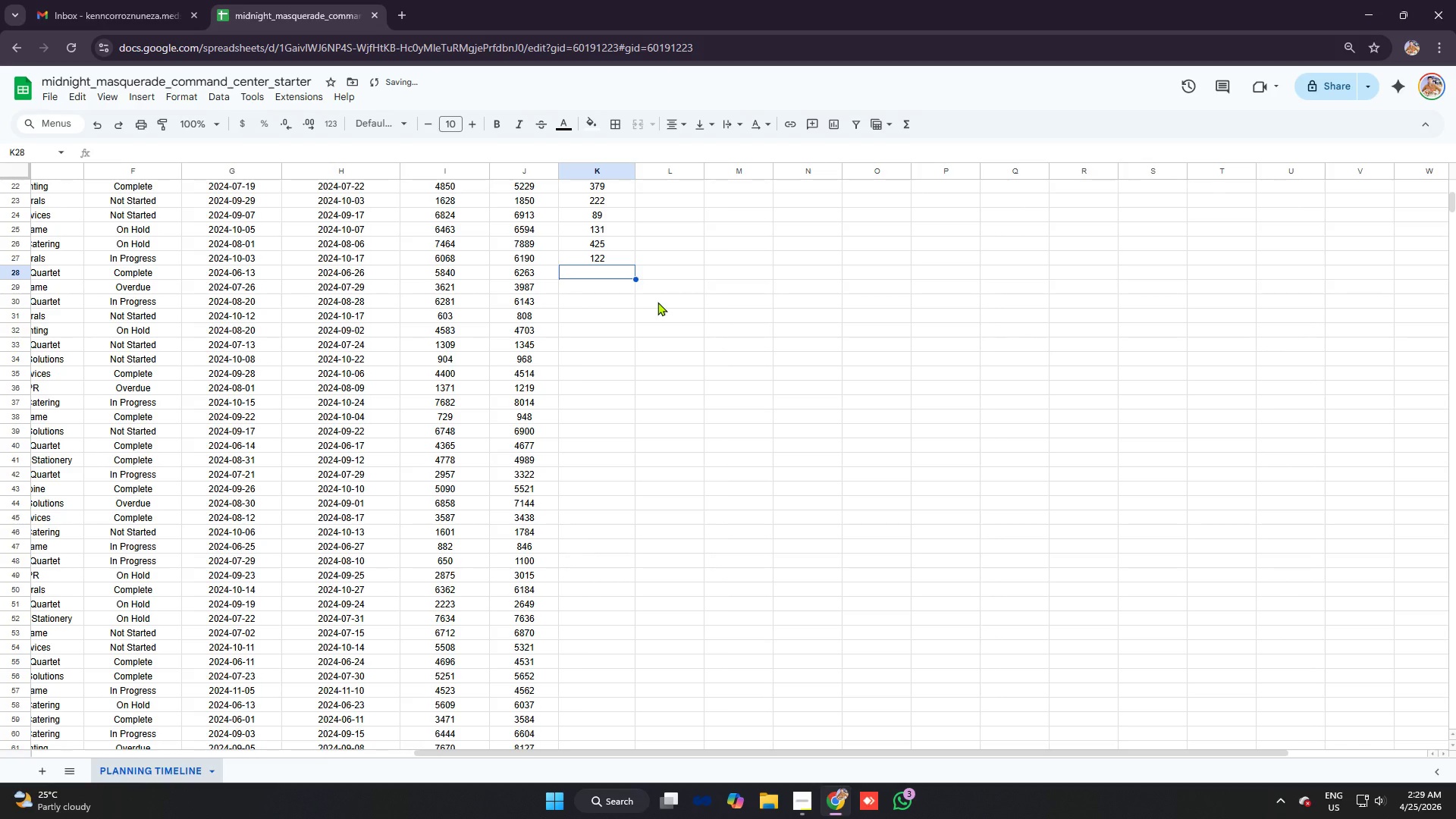 
type(=J28-I28)
 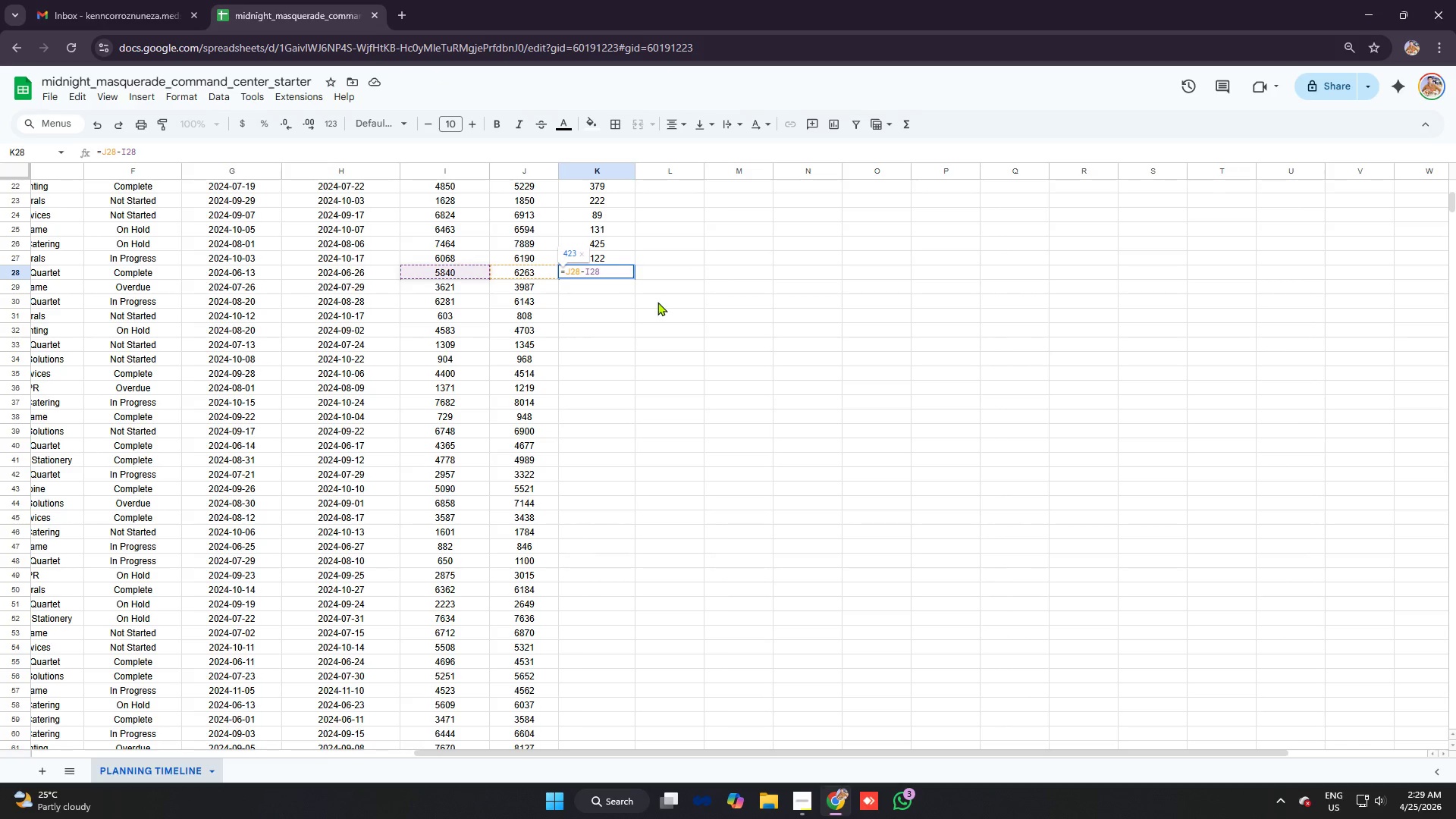 
key(Enter)
 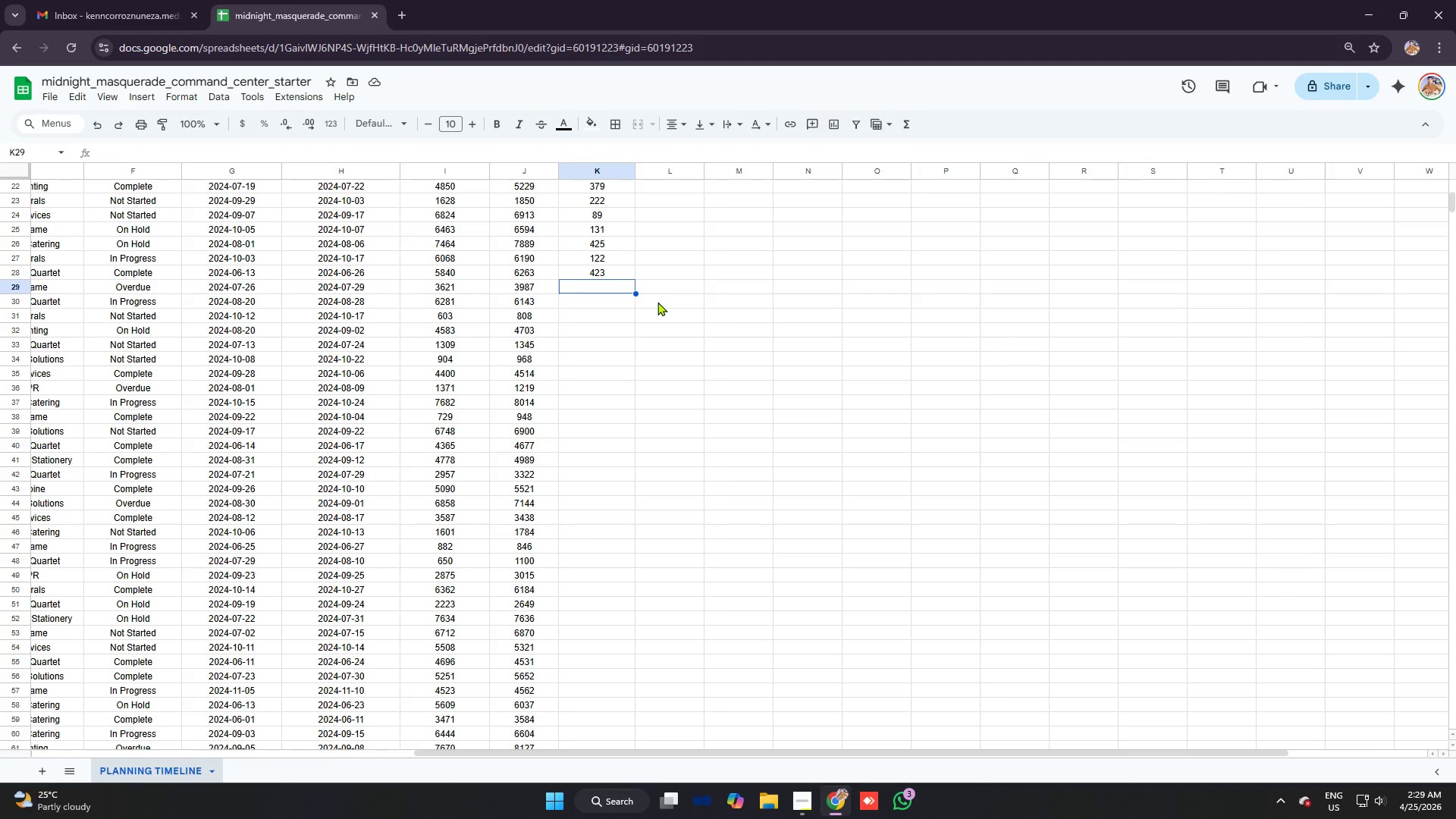 
wait(11.39)
 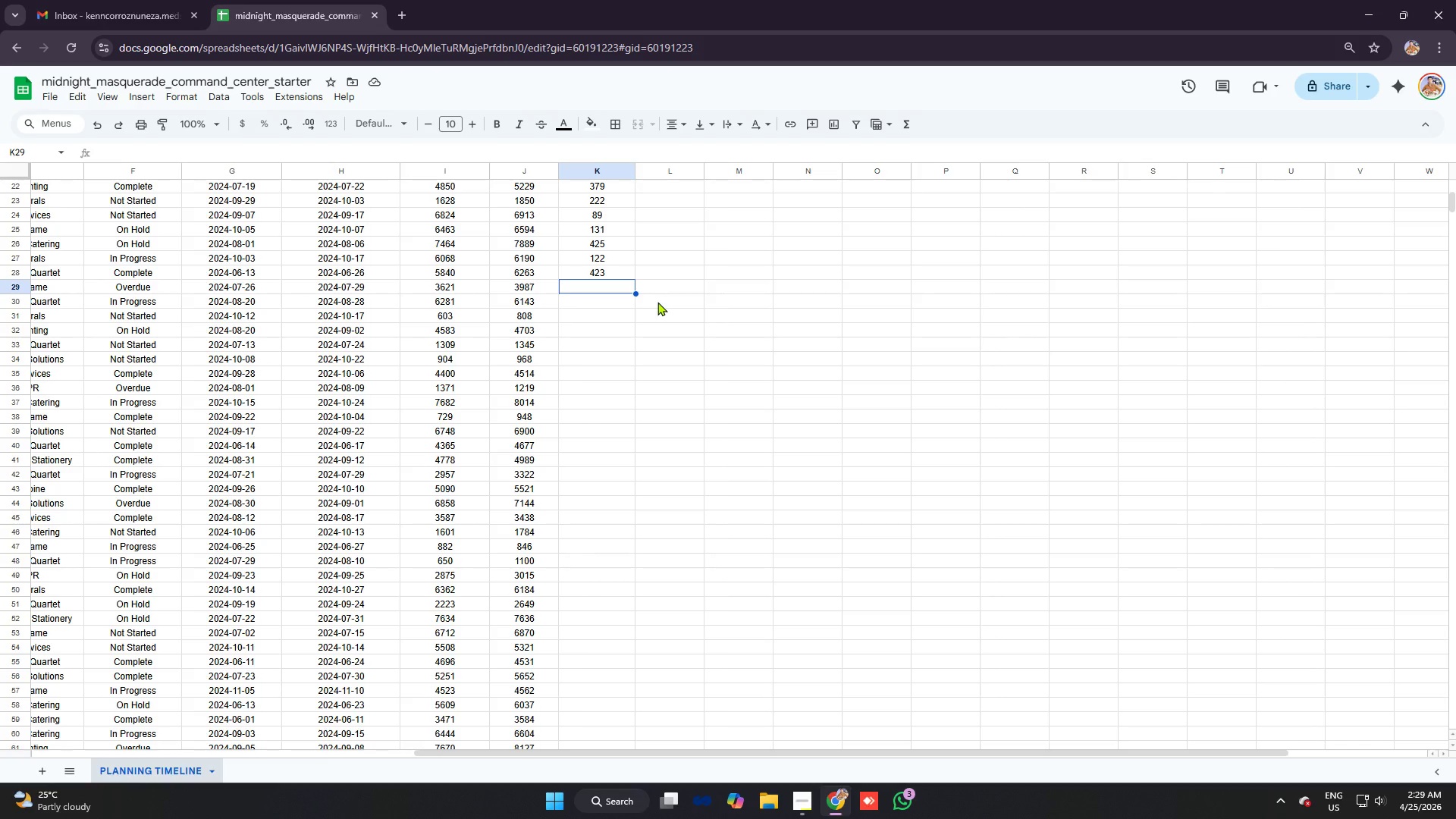 
type(=J29-I29)
 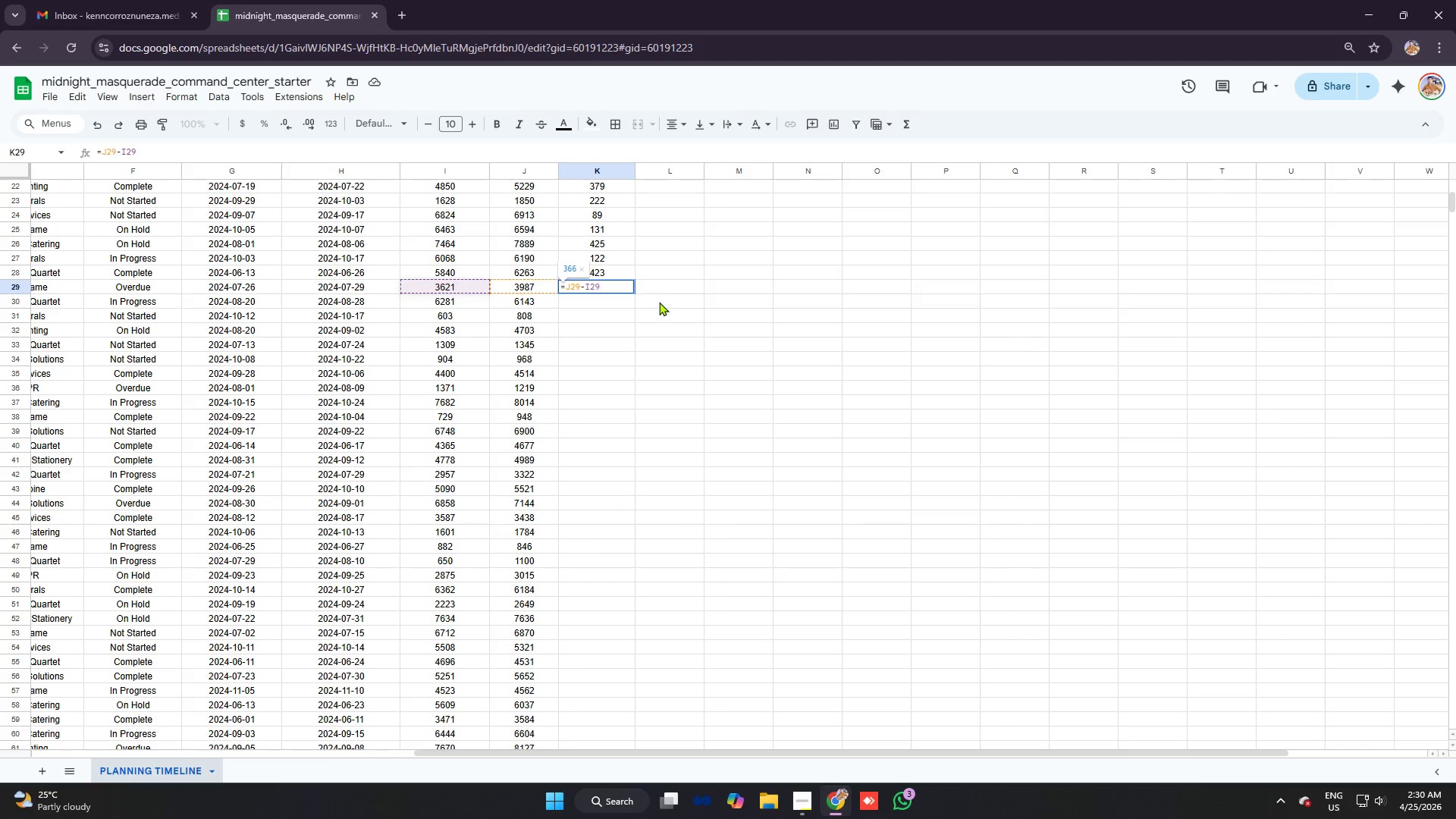 
key(Enter)
 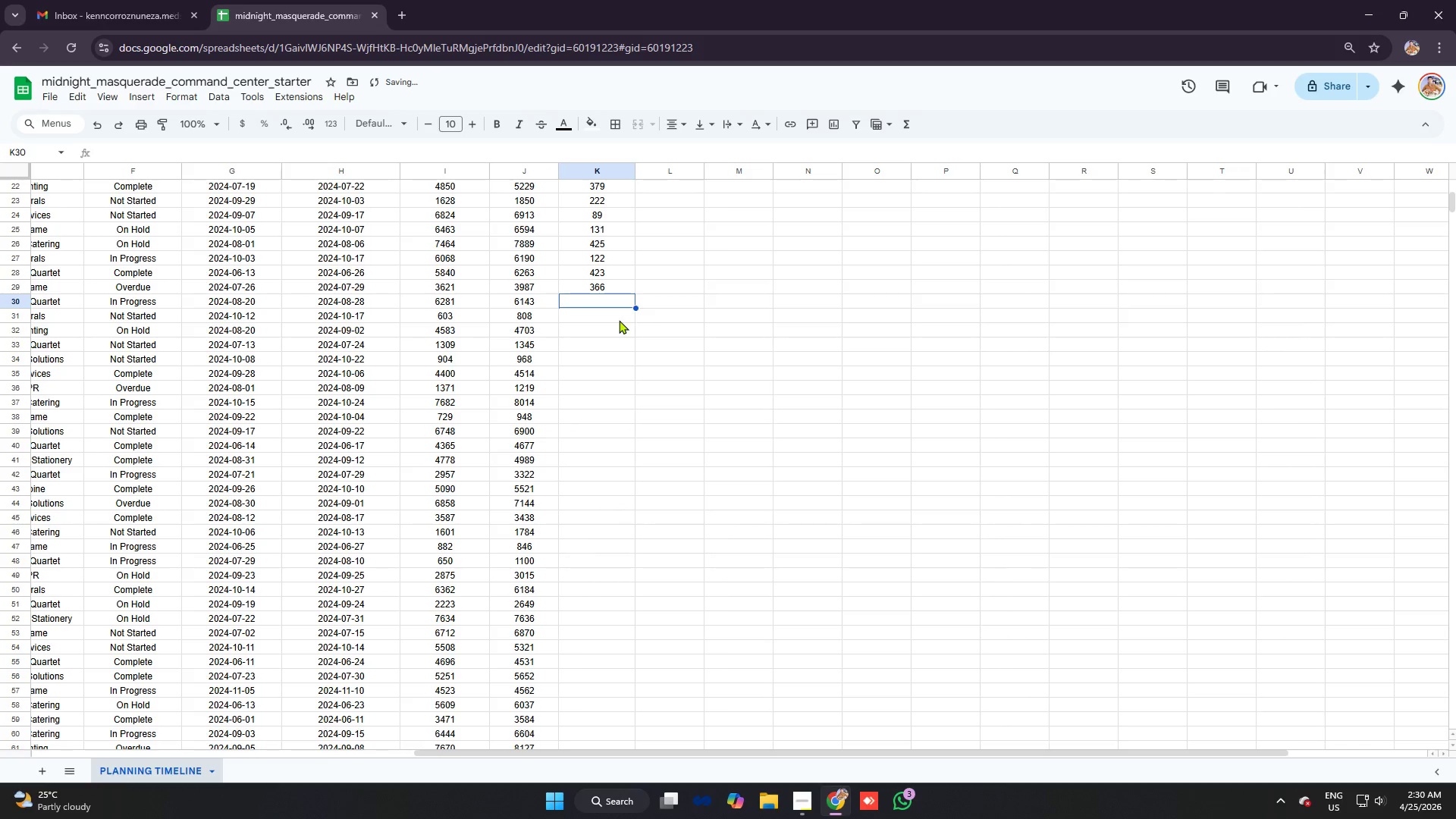 
scroll: coordinate [627, 322], scroll_direction: up, amount: 5.0
 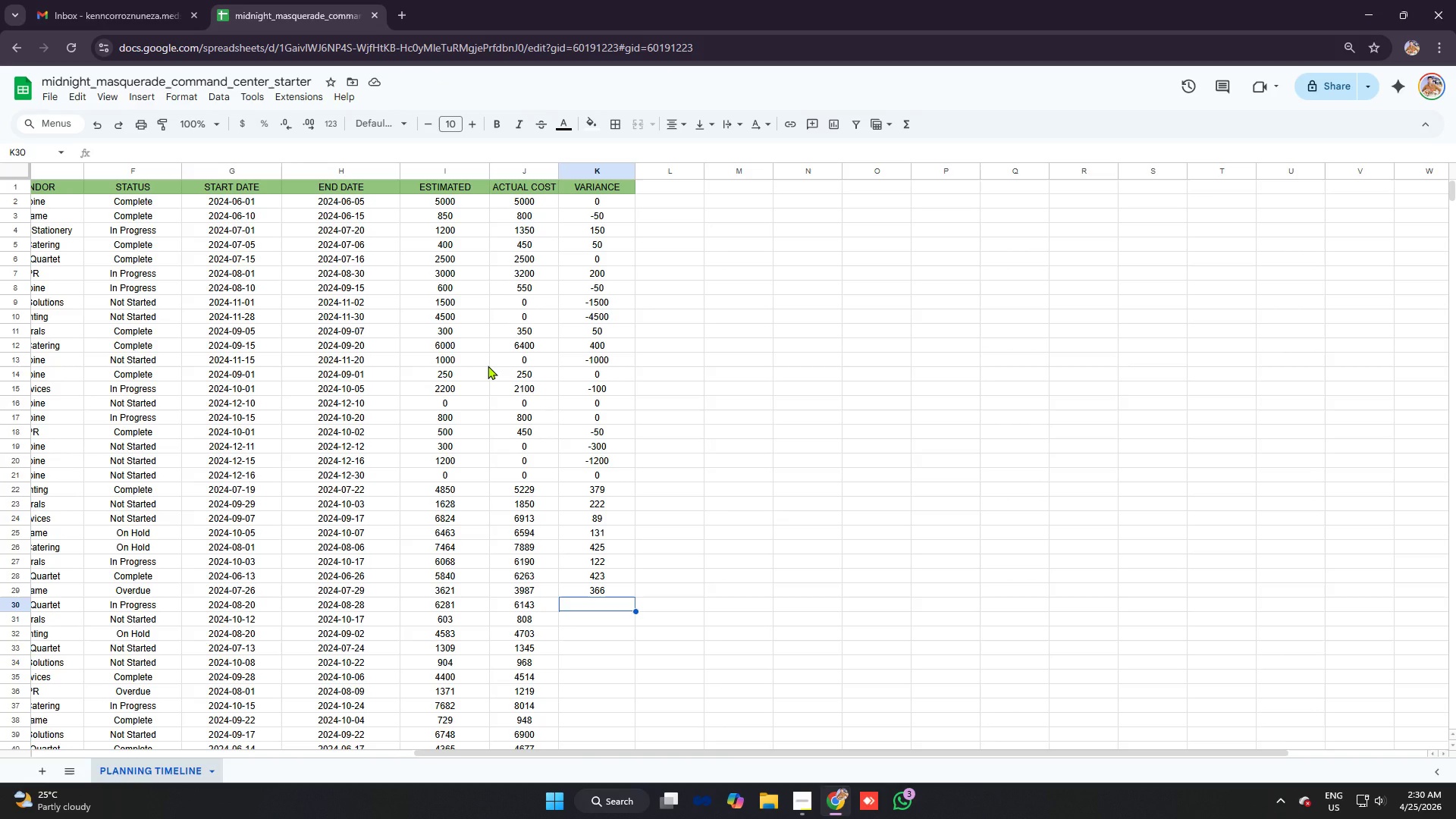 
wait(5.06)
 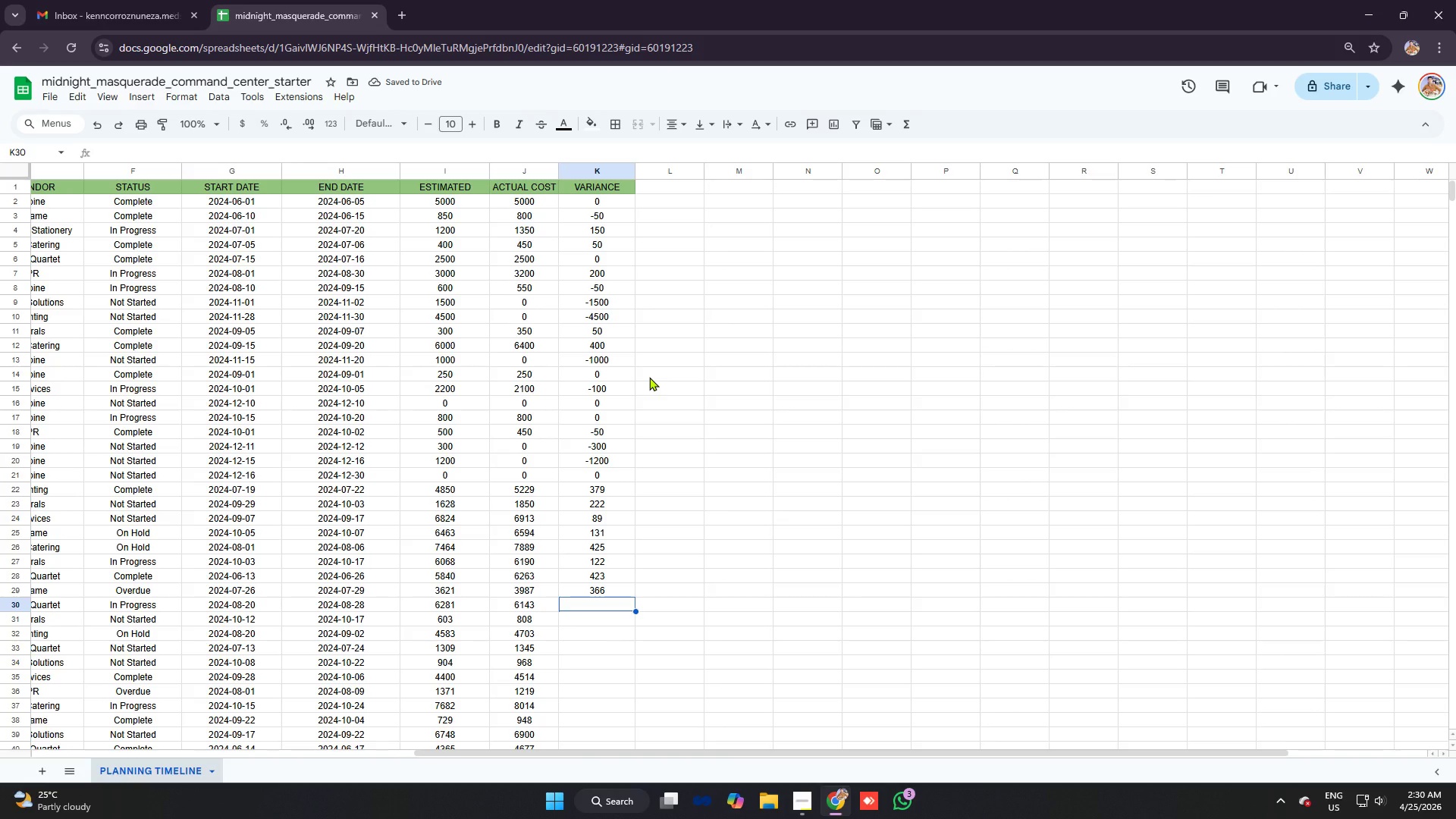 
scroll: coordinate [509, 438], scroll_direction: down, amount: 5.0
 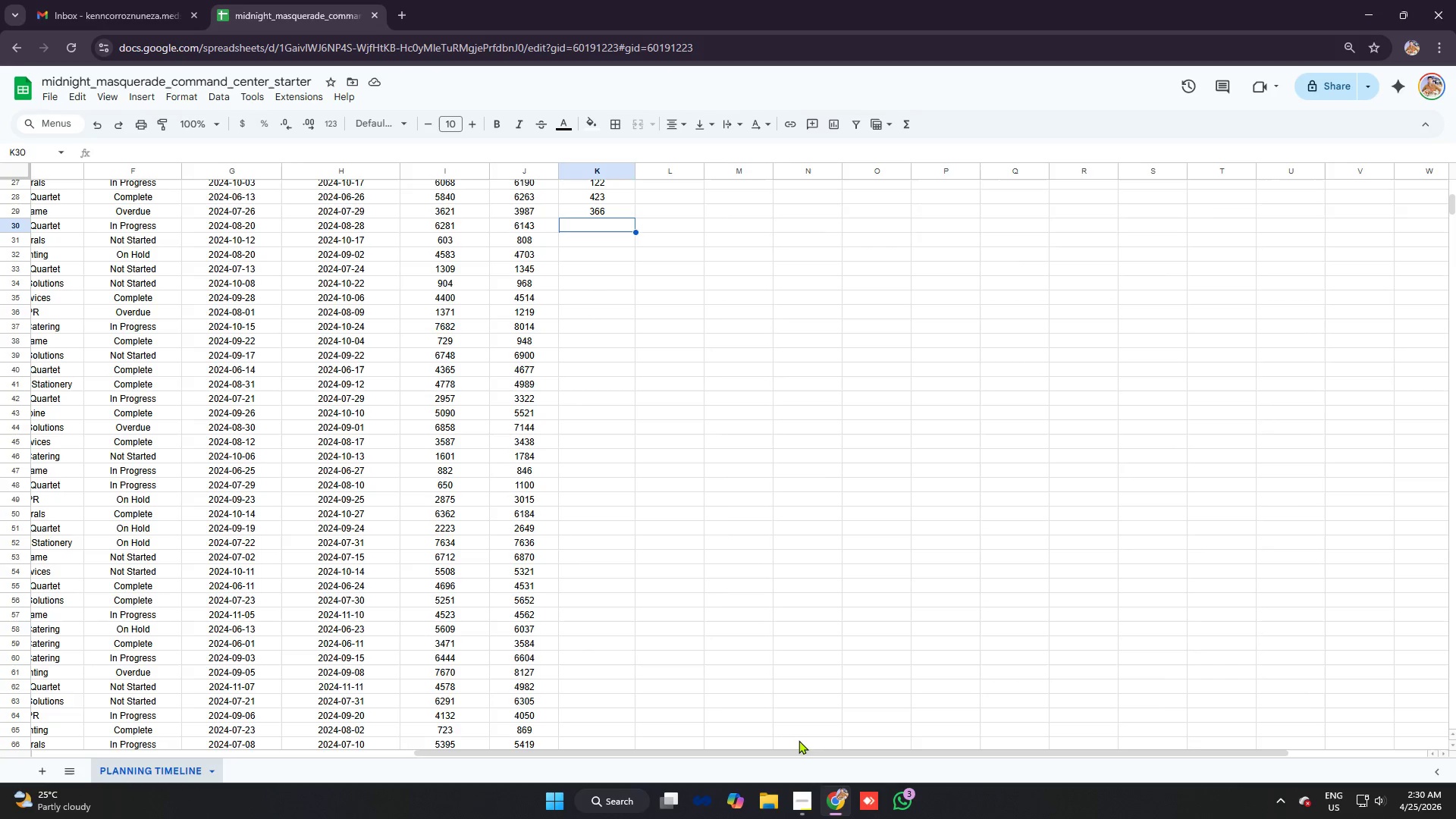 
left_click([803, 795])